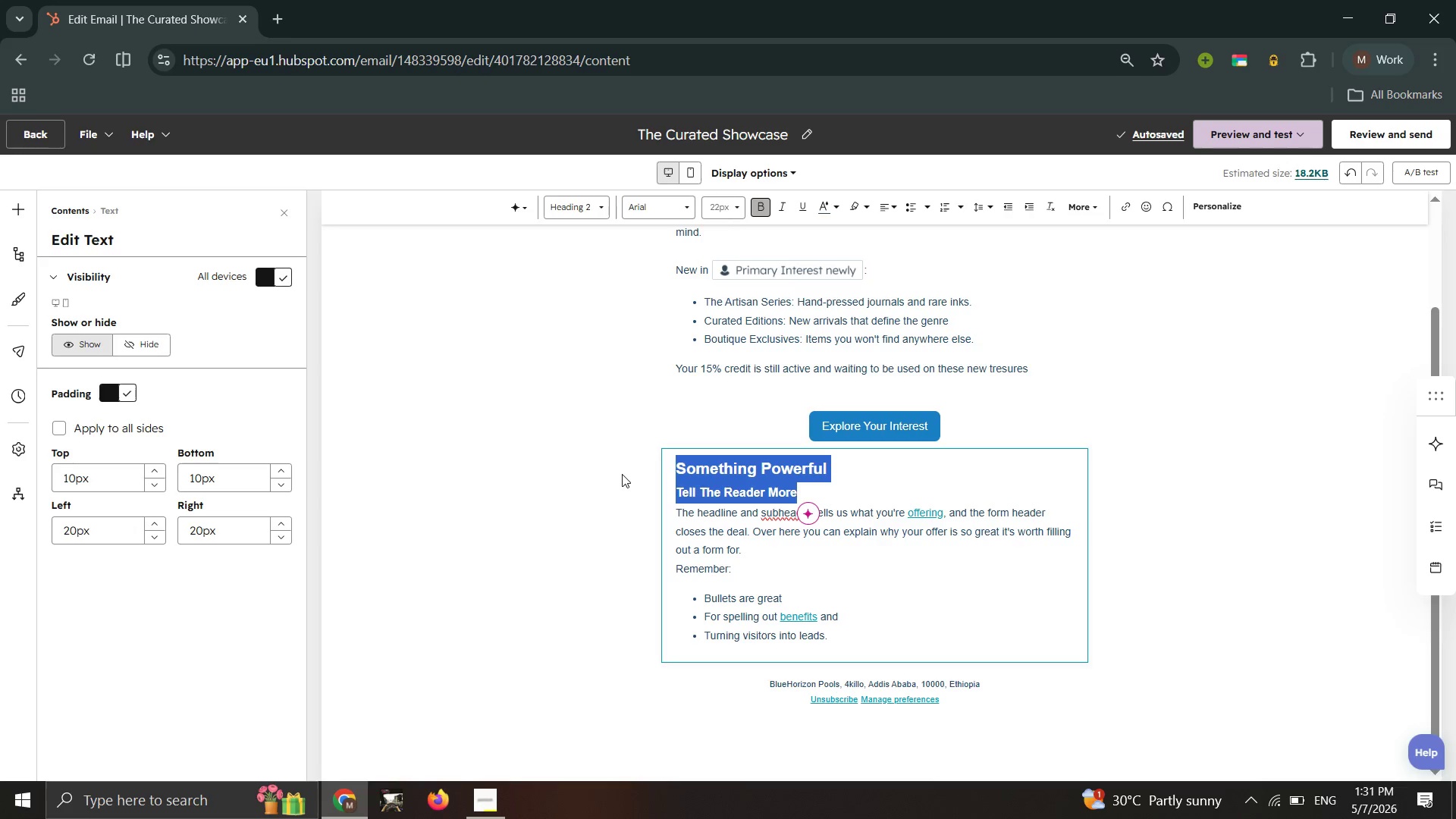 
key(Backspace)
 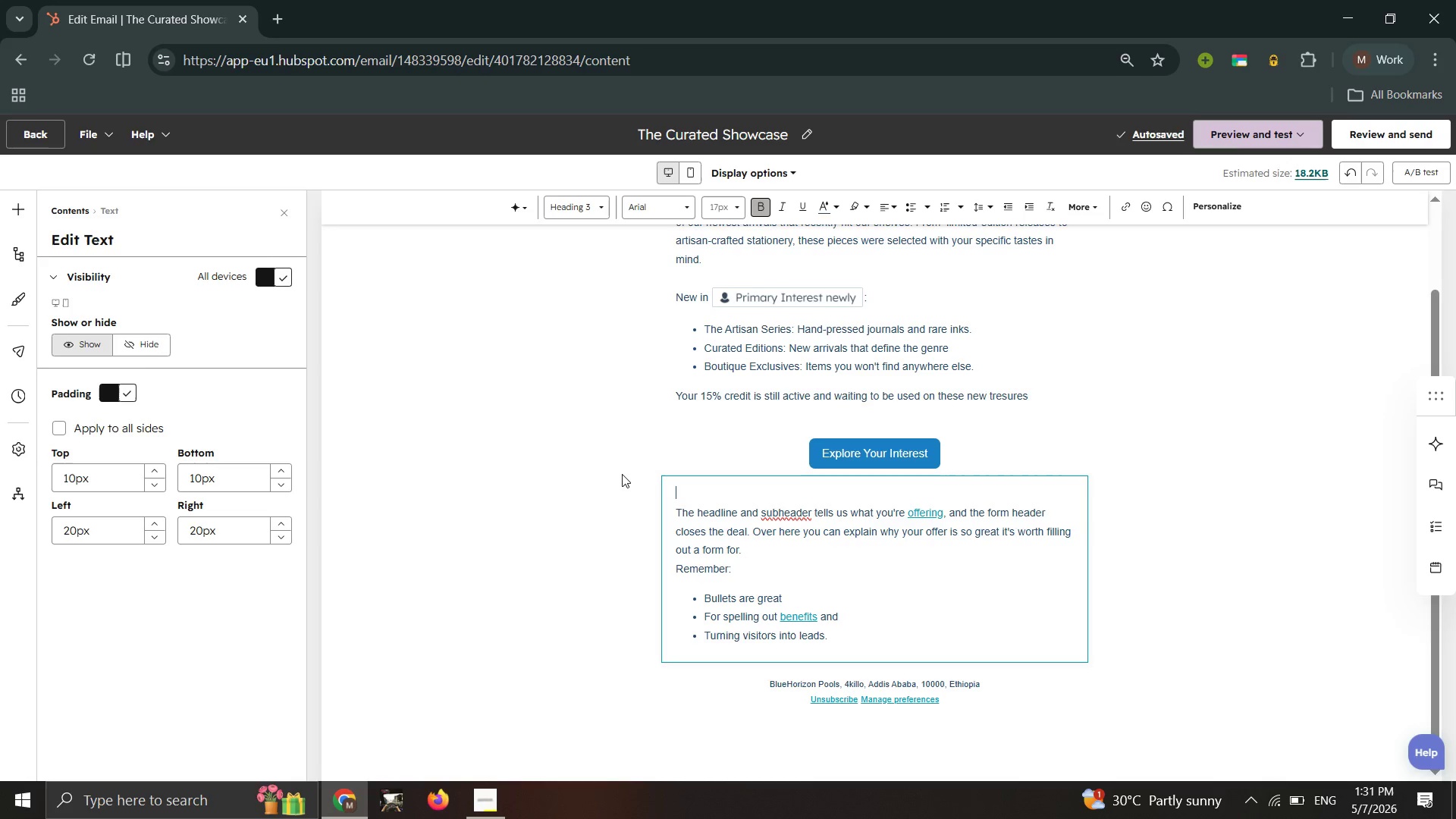 
key(ArrowDown)
 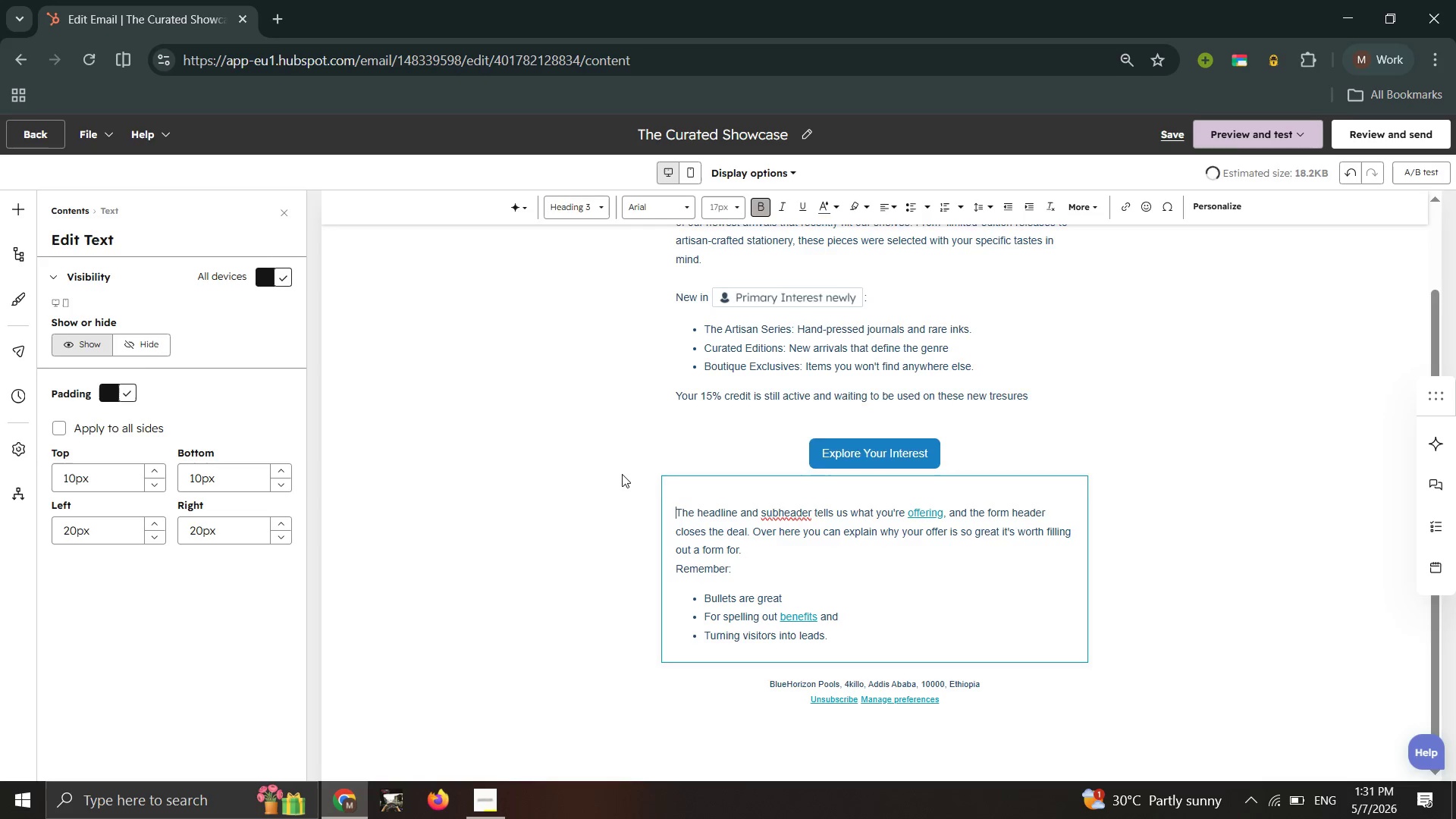 
key(Backspace)
 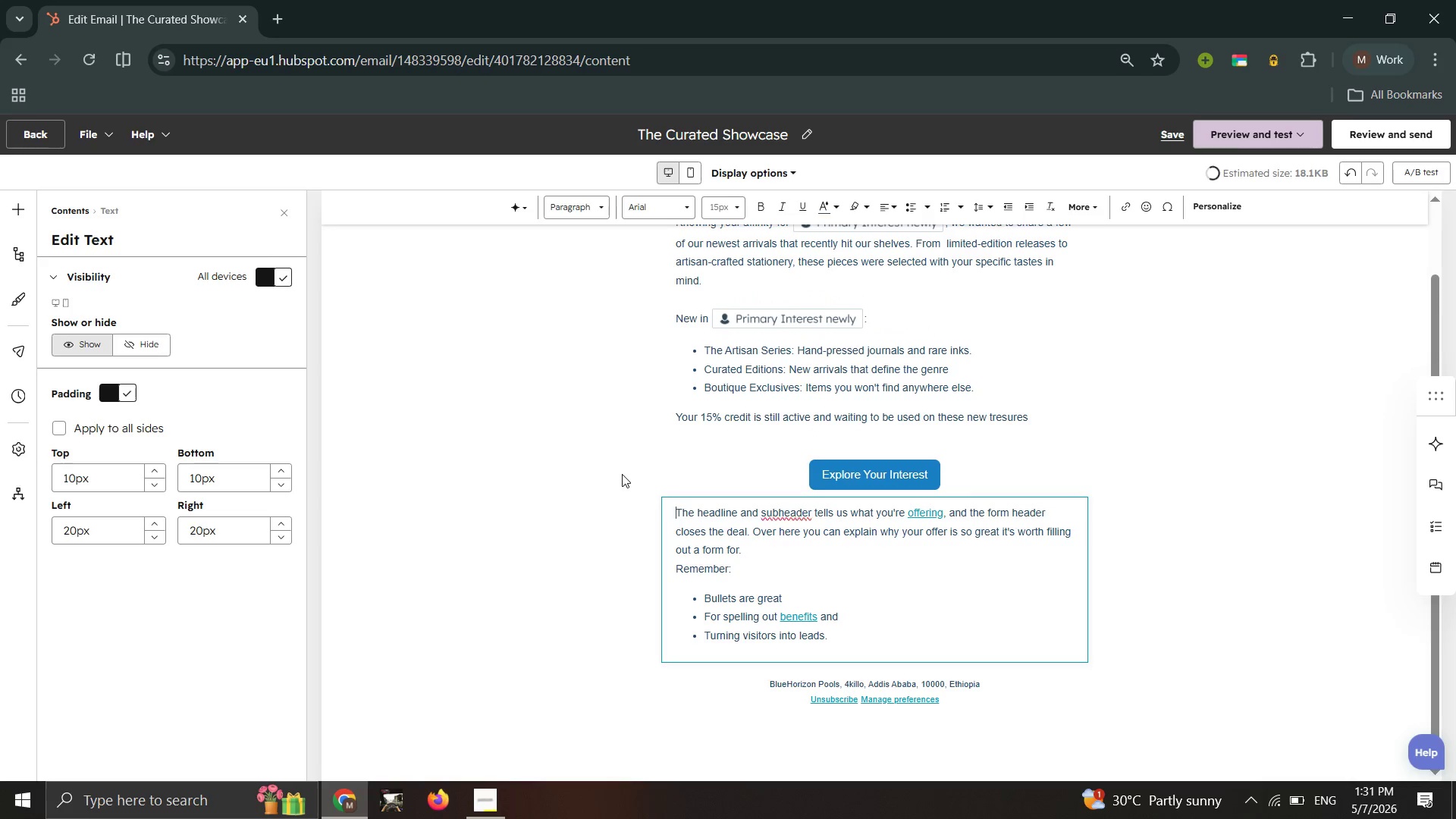 
key(Control+A)
 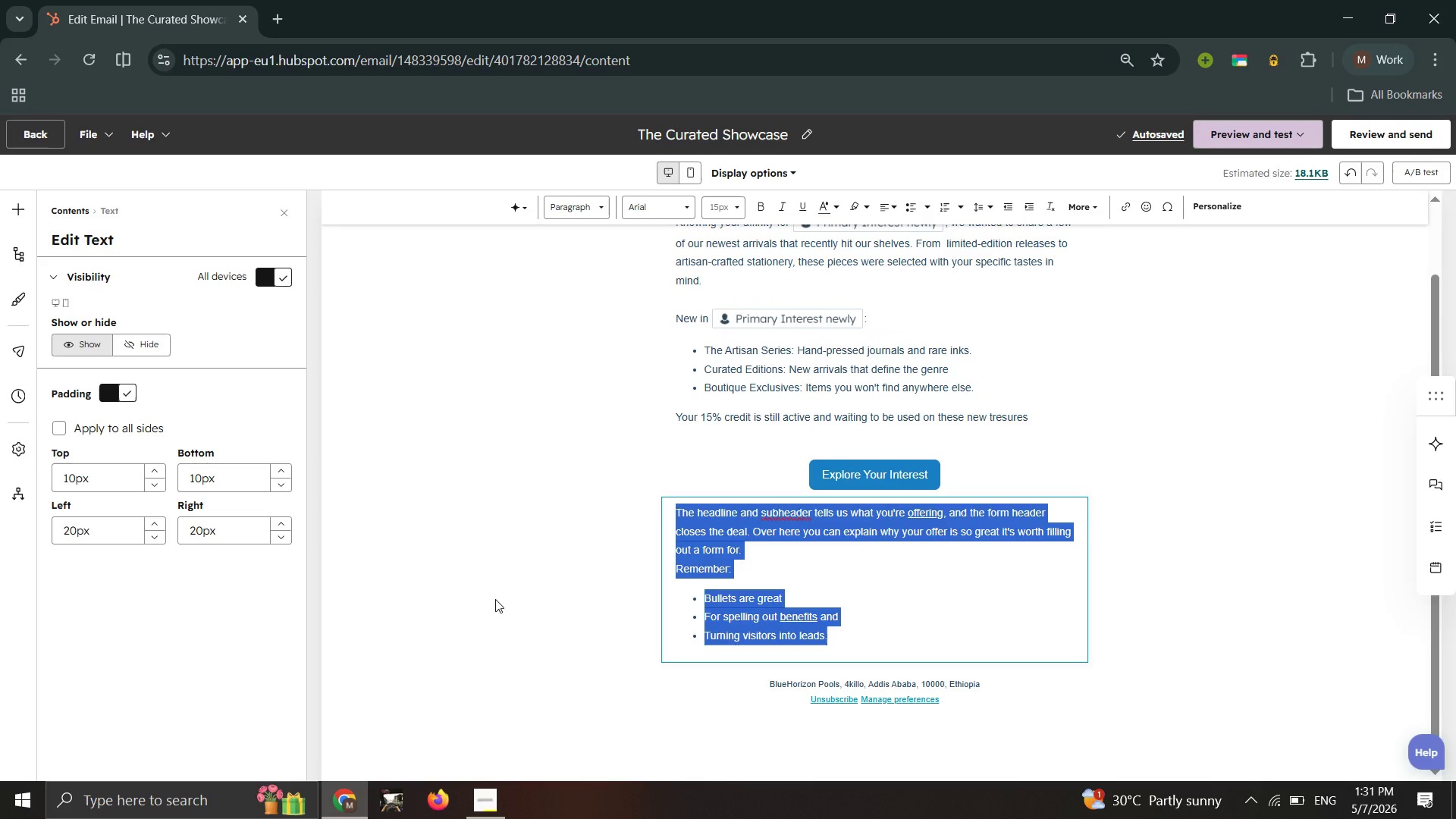 
type(Cheers,)
 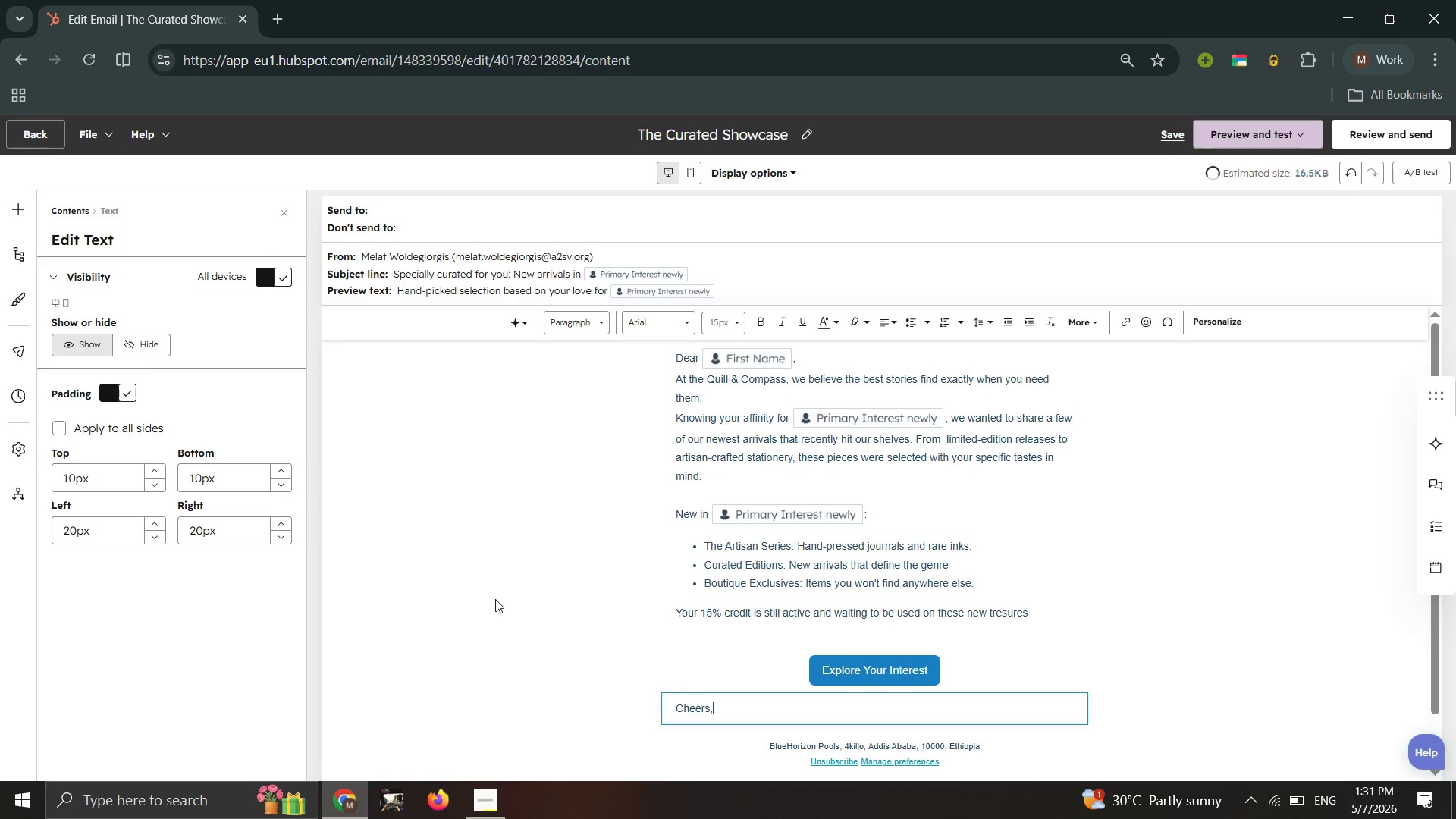 
key(Enter)
 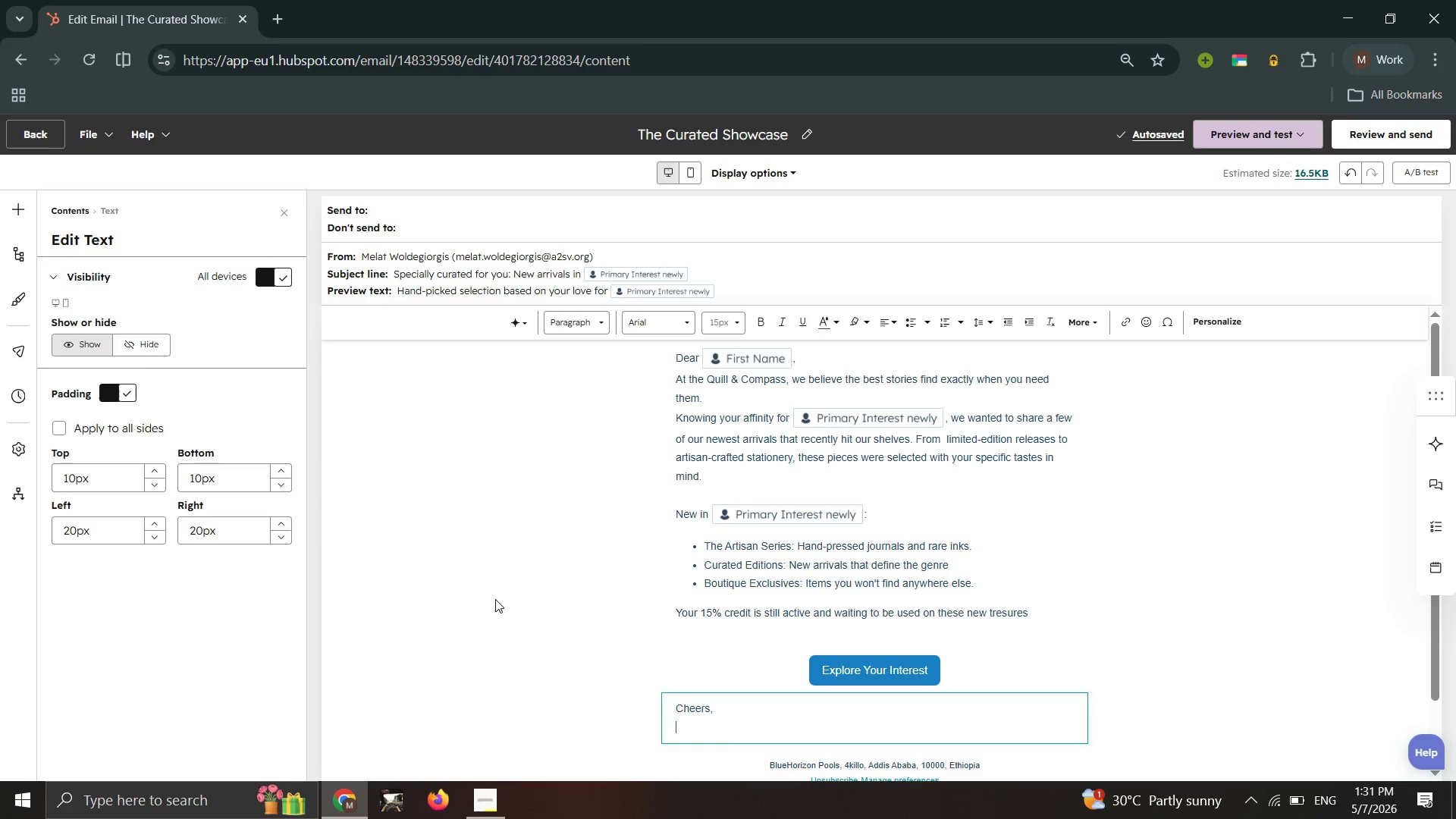 
wait(15.62)
 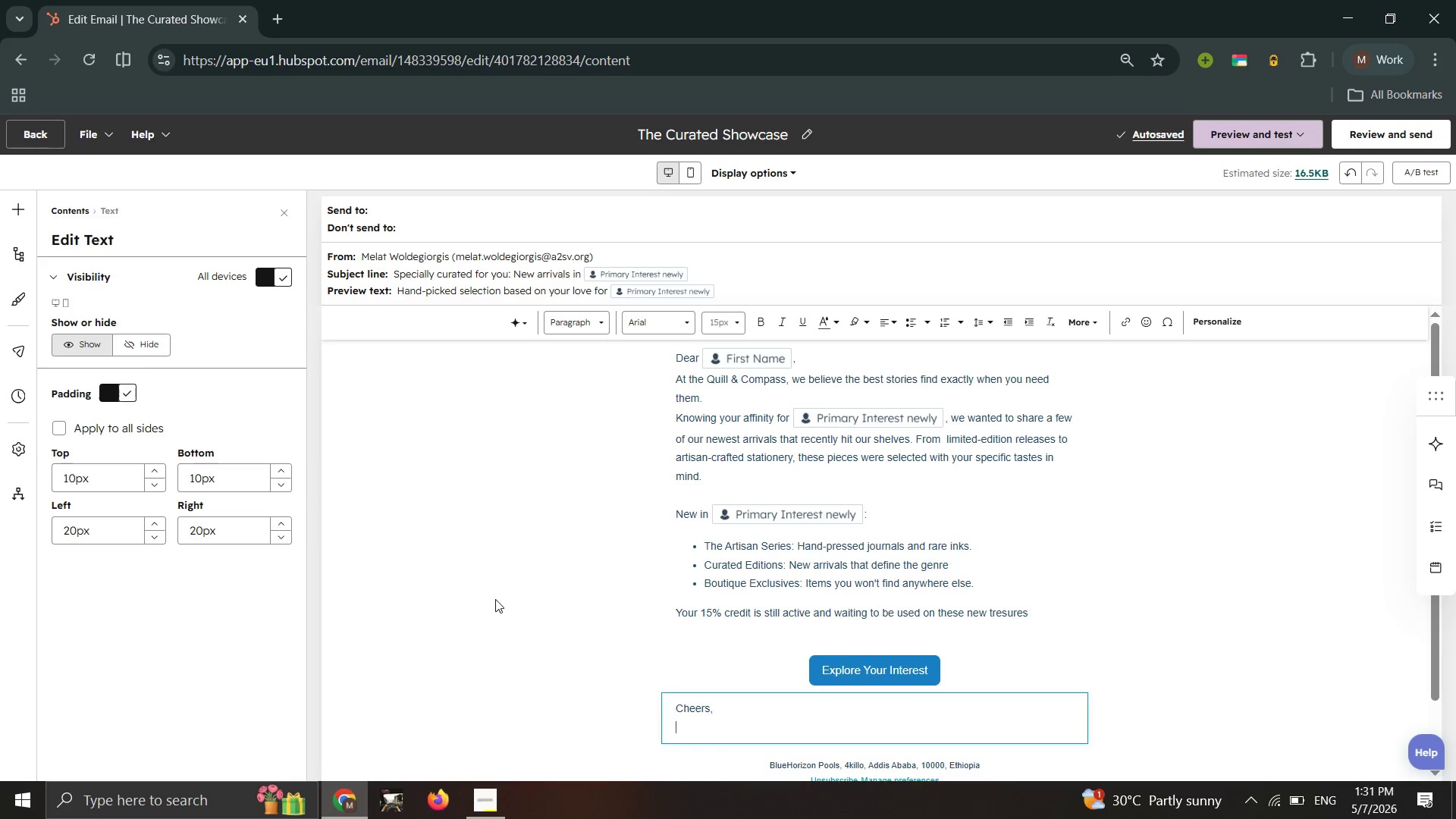 
type(The Quill & Compass CUrators)
 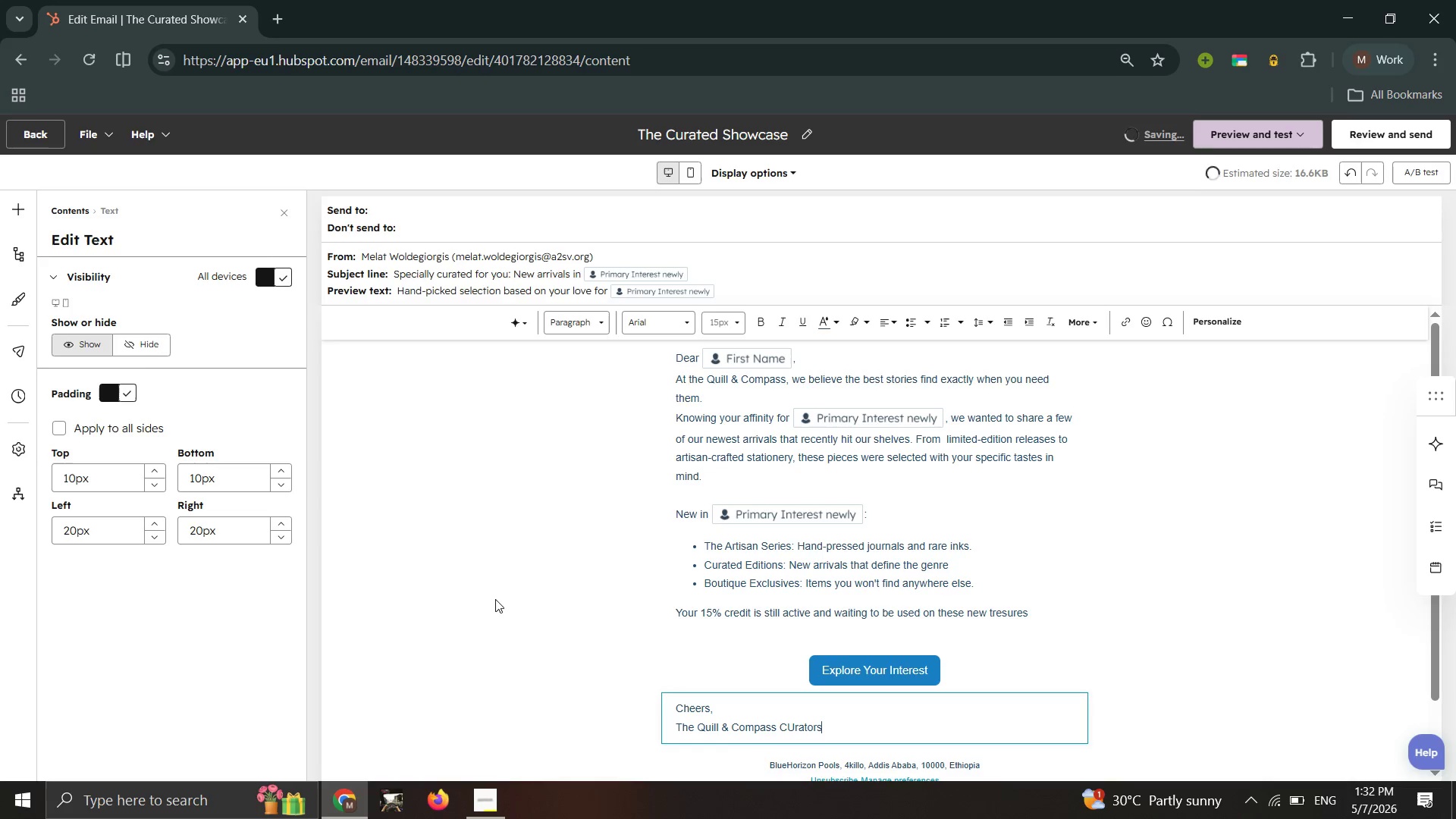 
wait(7.2)
 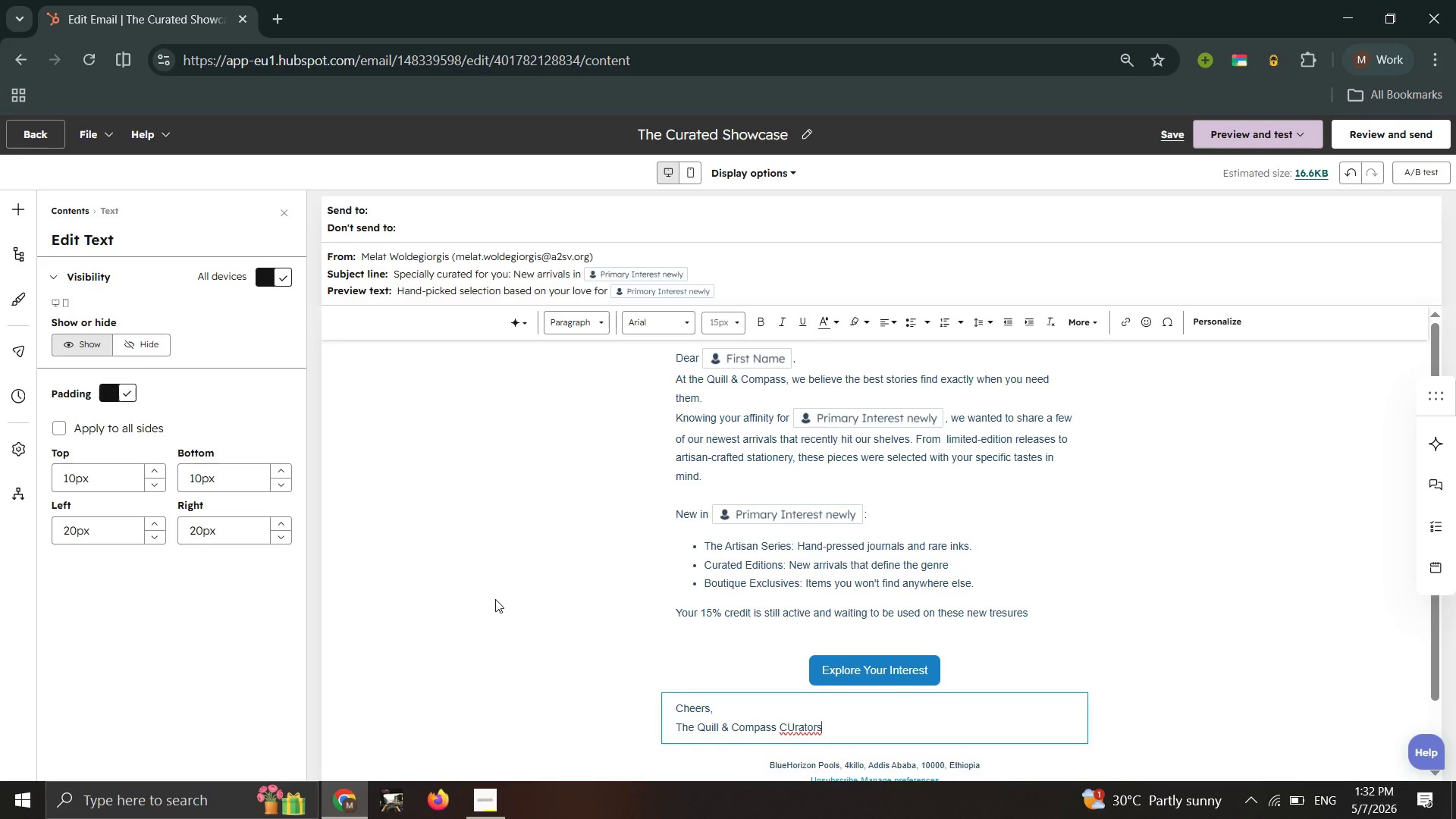 
left_click([486, 230])
 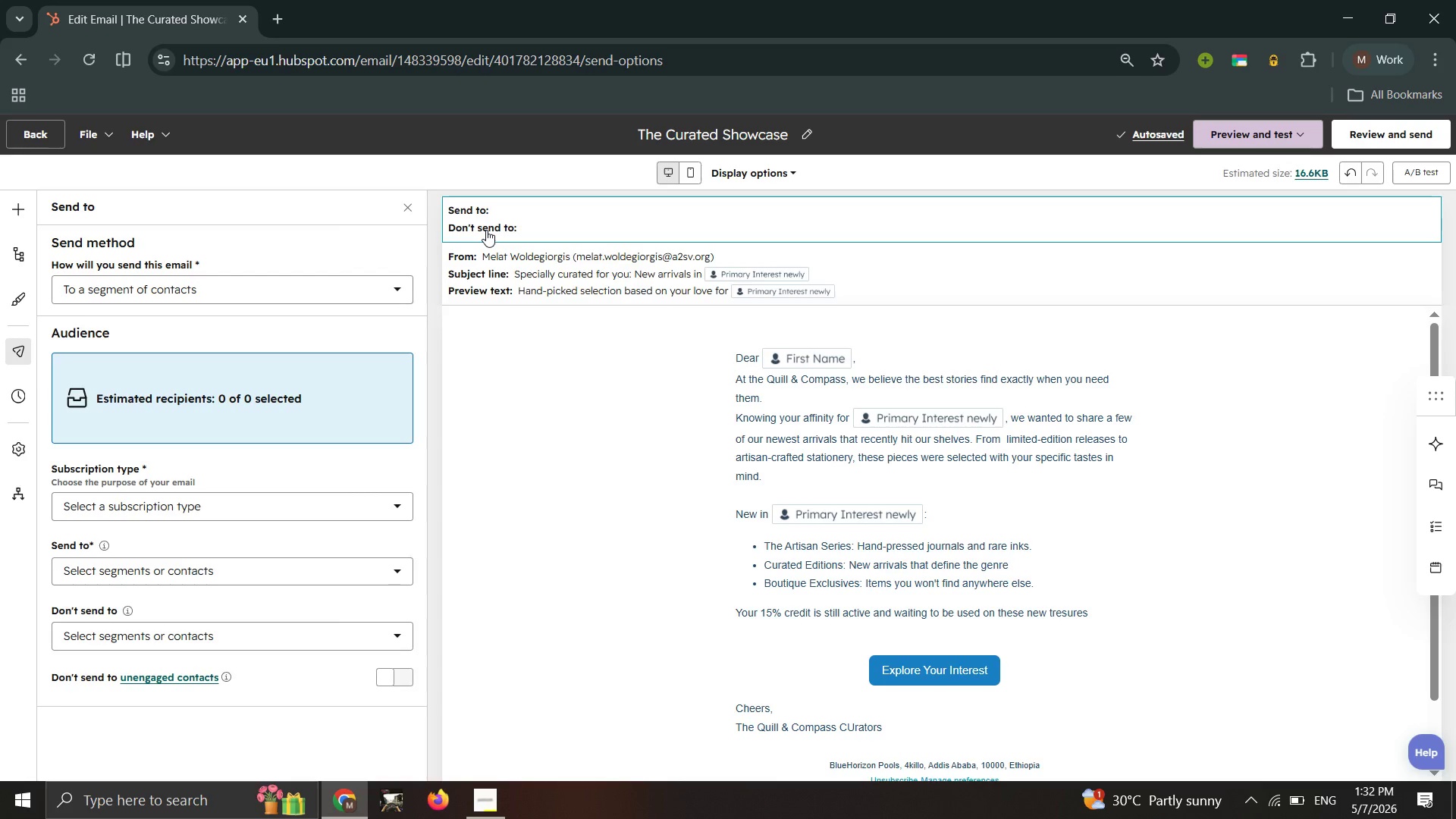 
wait(10.8)
 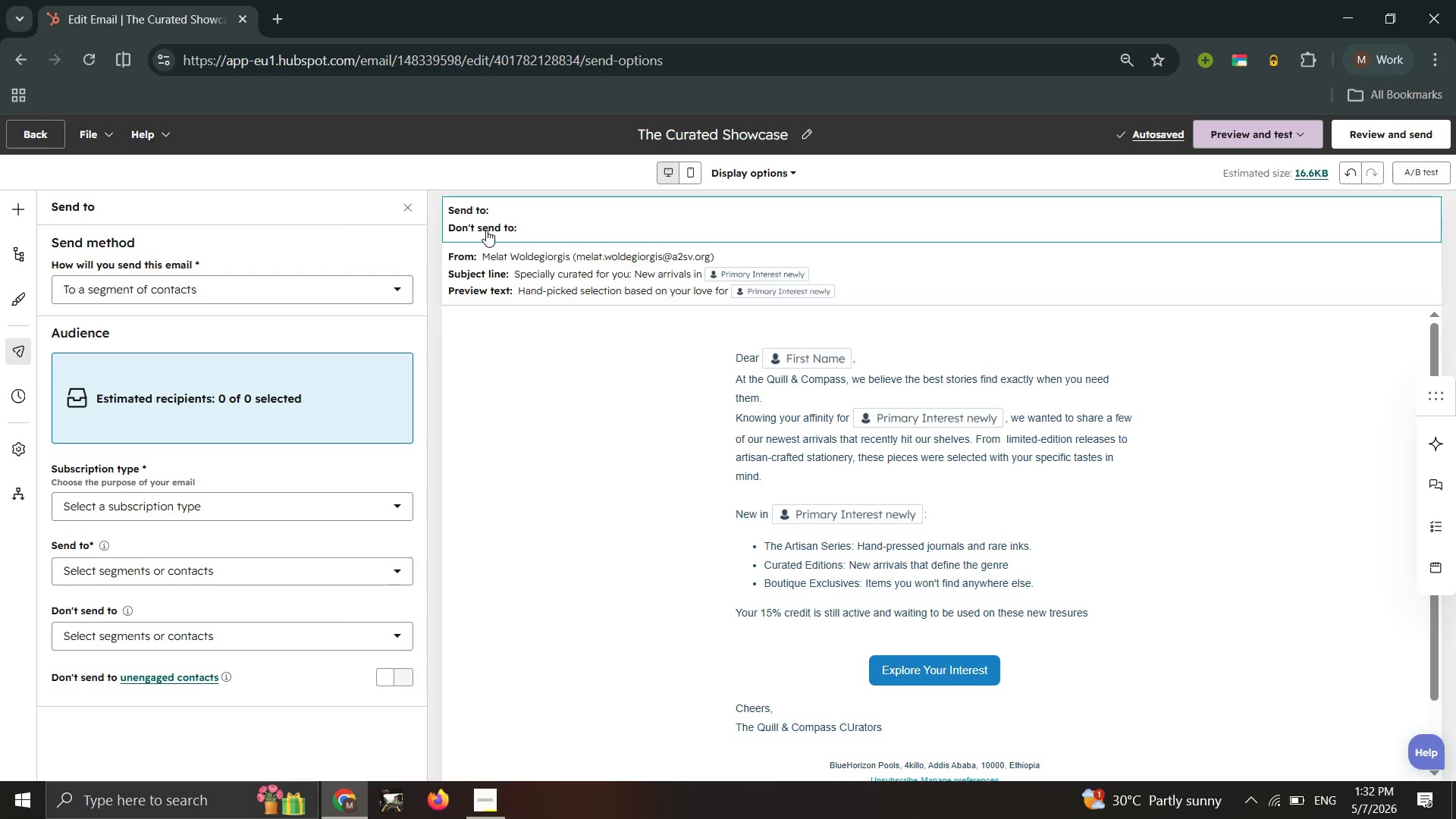 
left_click([123, 293])
 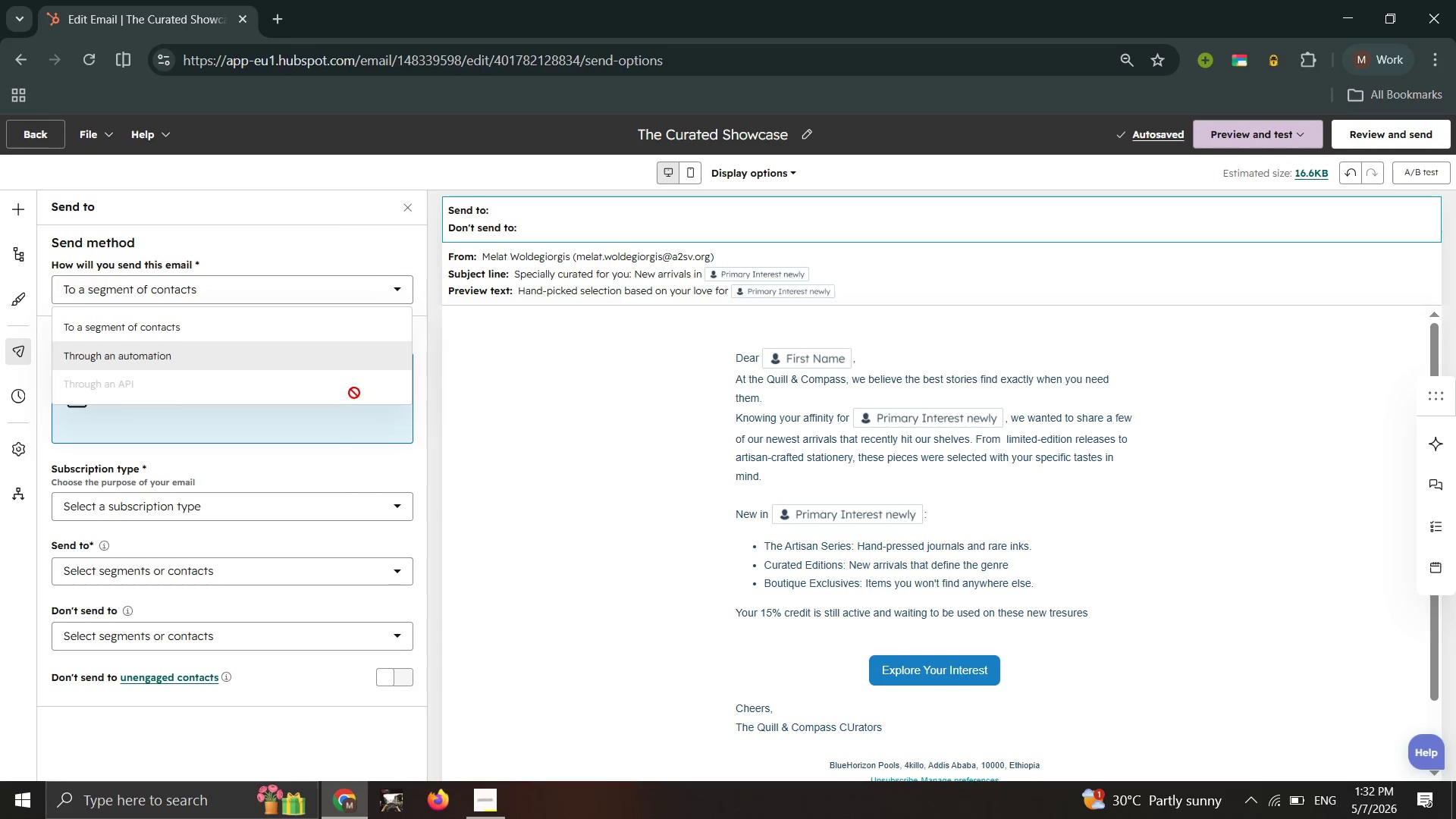 
left_click([300, 344])
 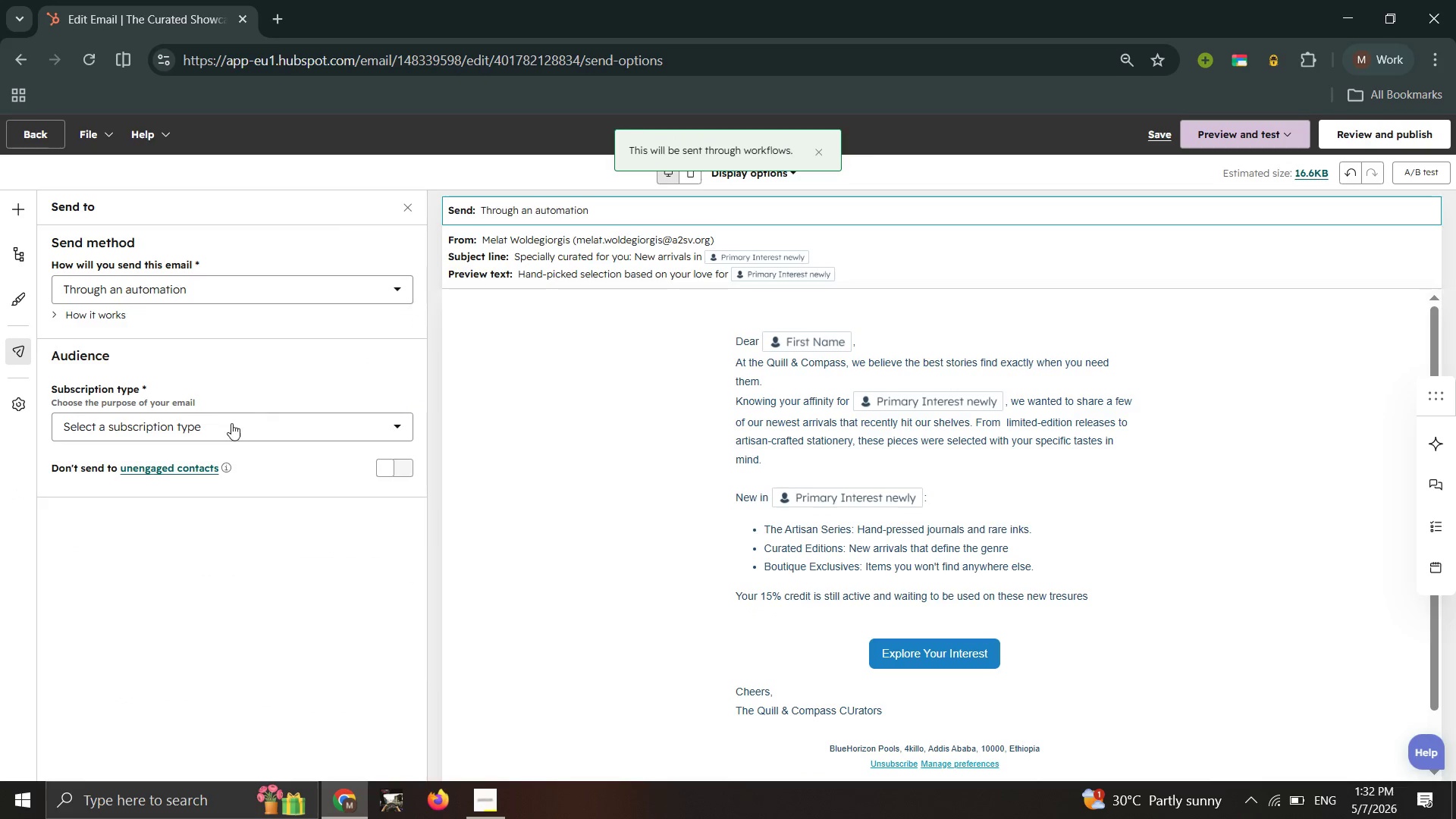 
left_click([230, 425])
 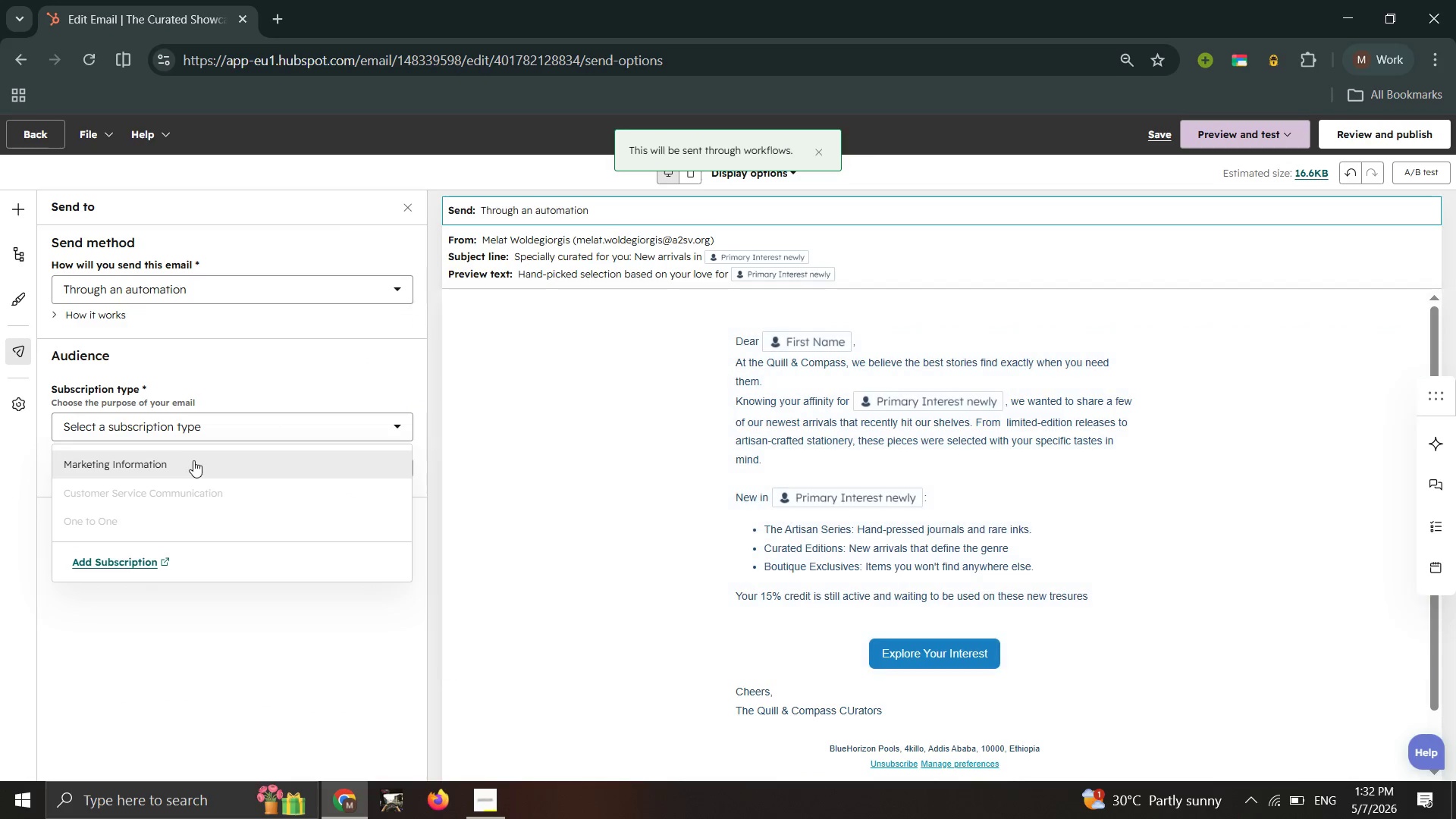 
left_click([188, 460])